 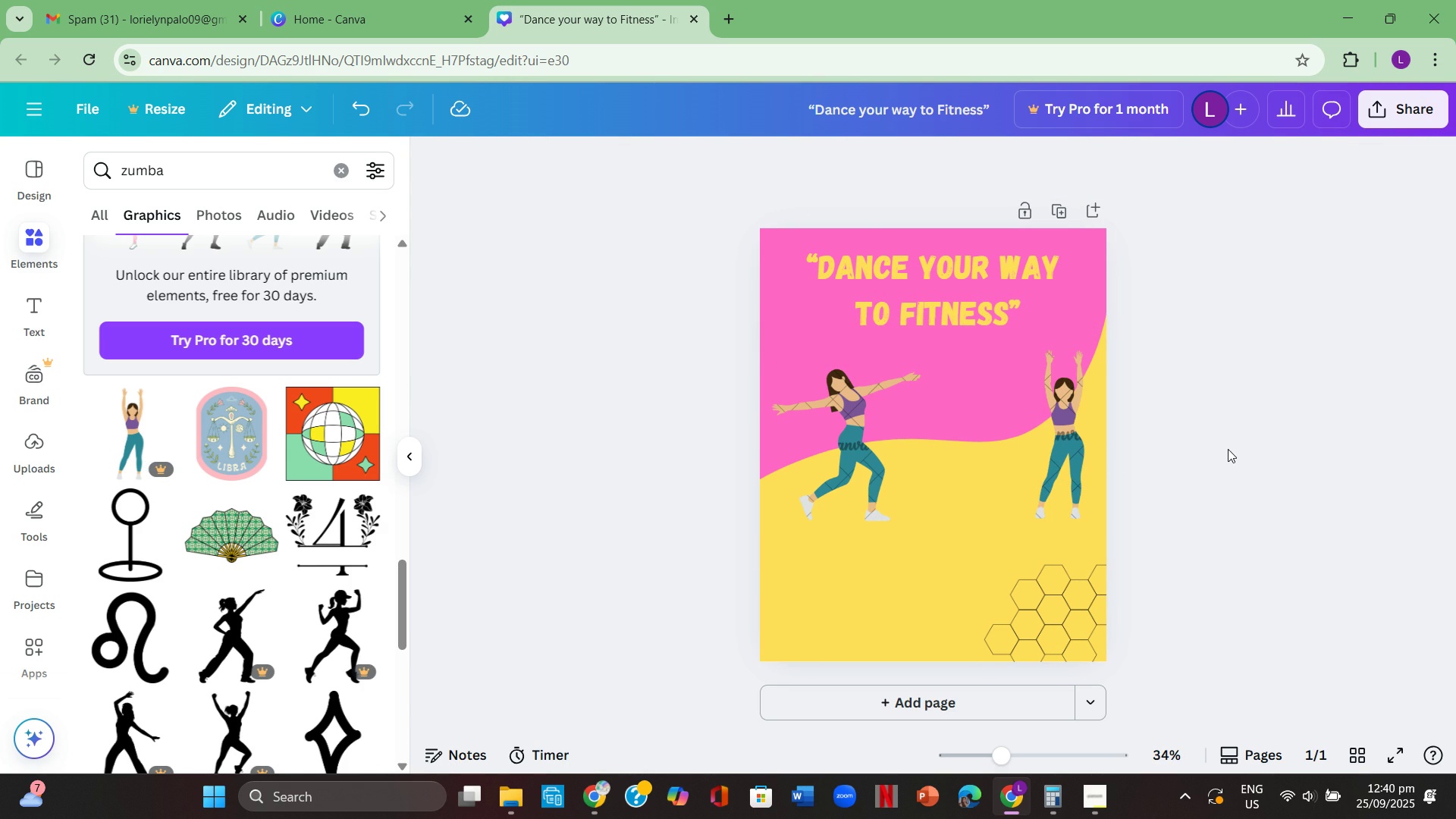 
scroll: coordinate [262, 570], scroll_direction: down, amount: 6.0
 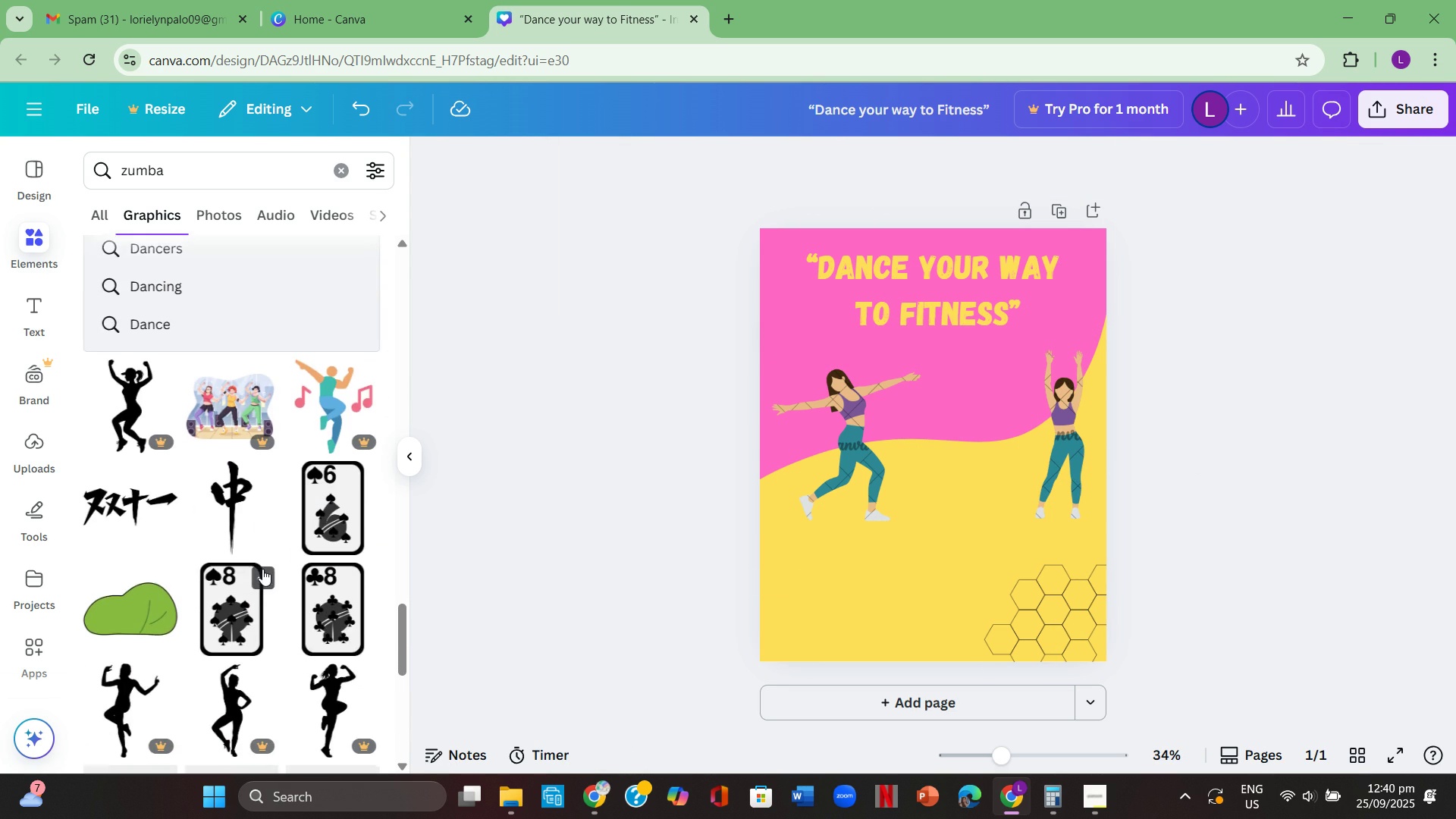 
scroll: coordinate [276, 552], scroll_direction: up, amount: 22.0
 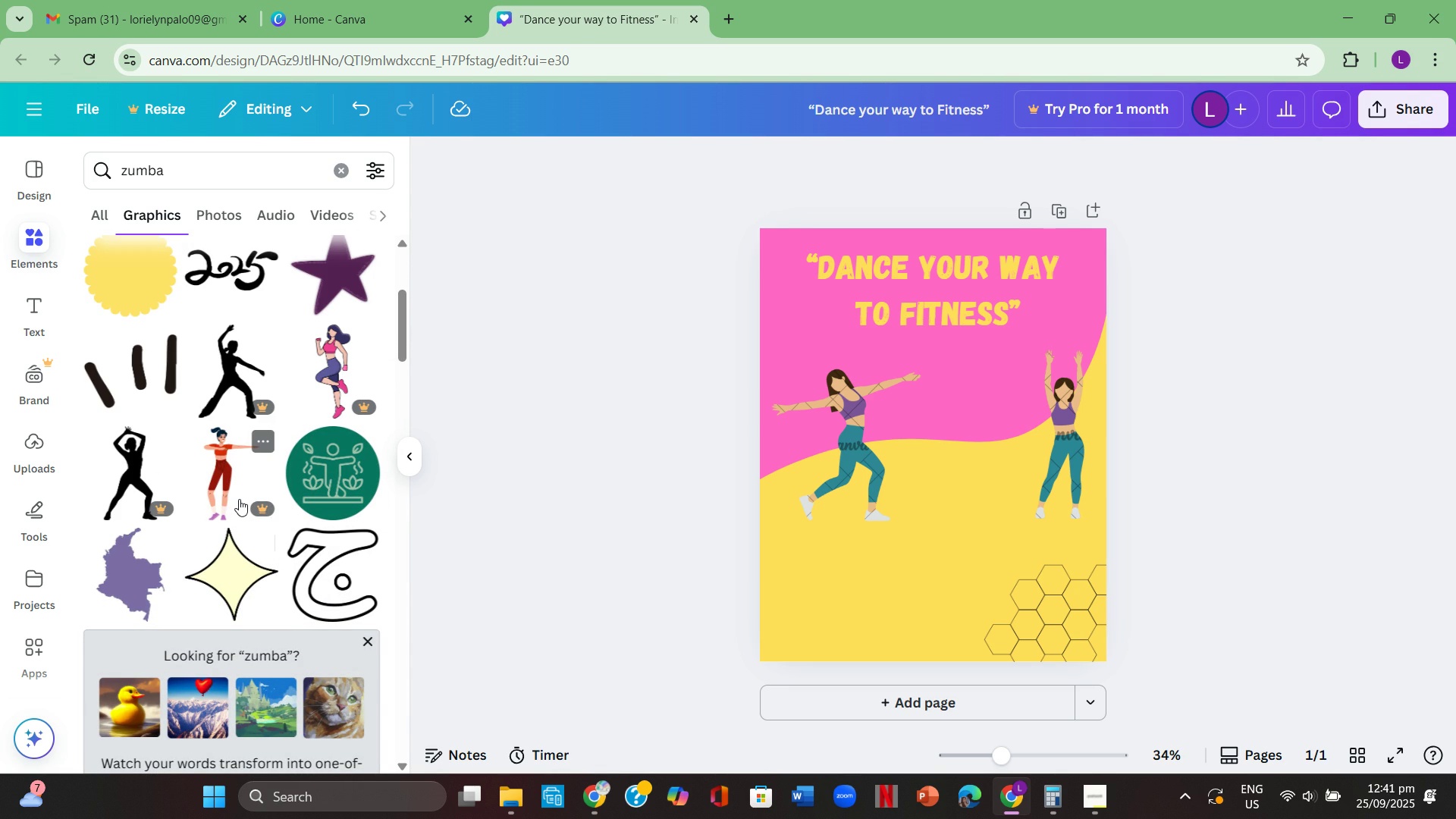 
scroll: coordinate [239, 499], scroll_direction: up, amount: 1.0
 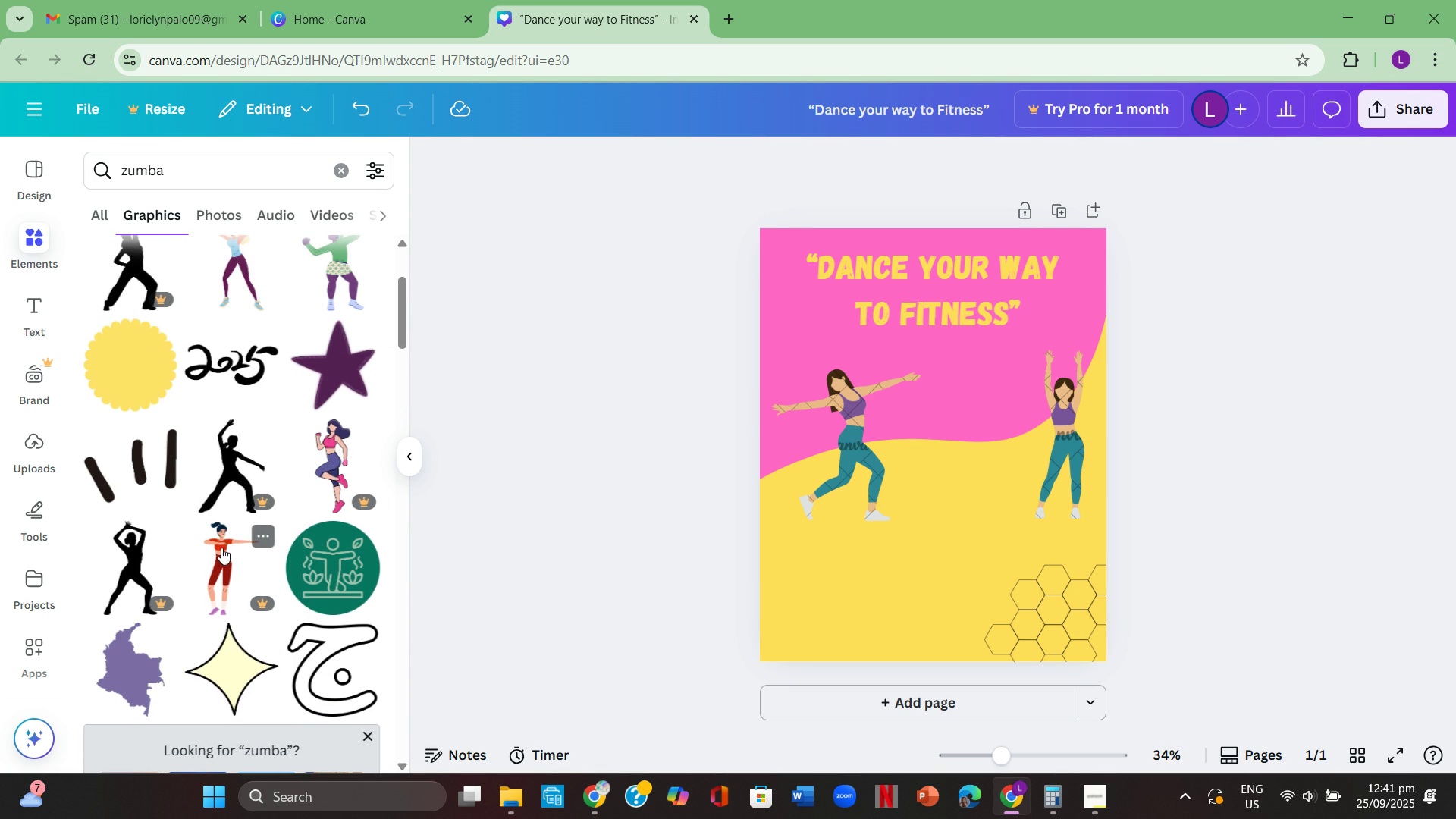 
left_click([225, 553])